 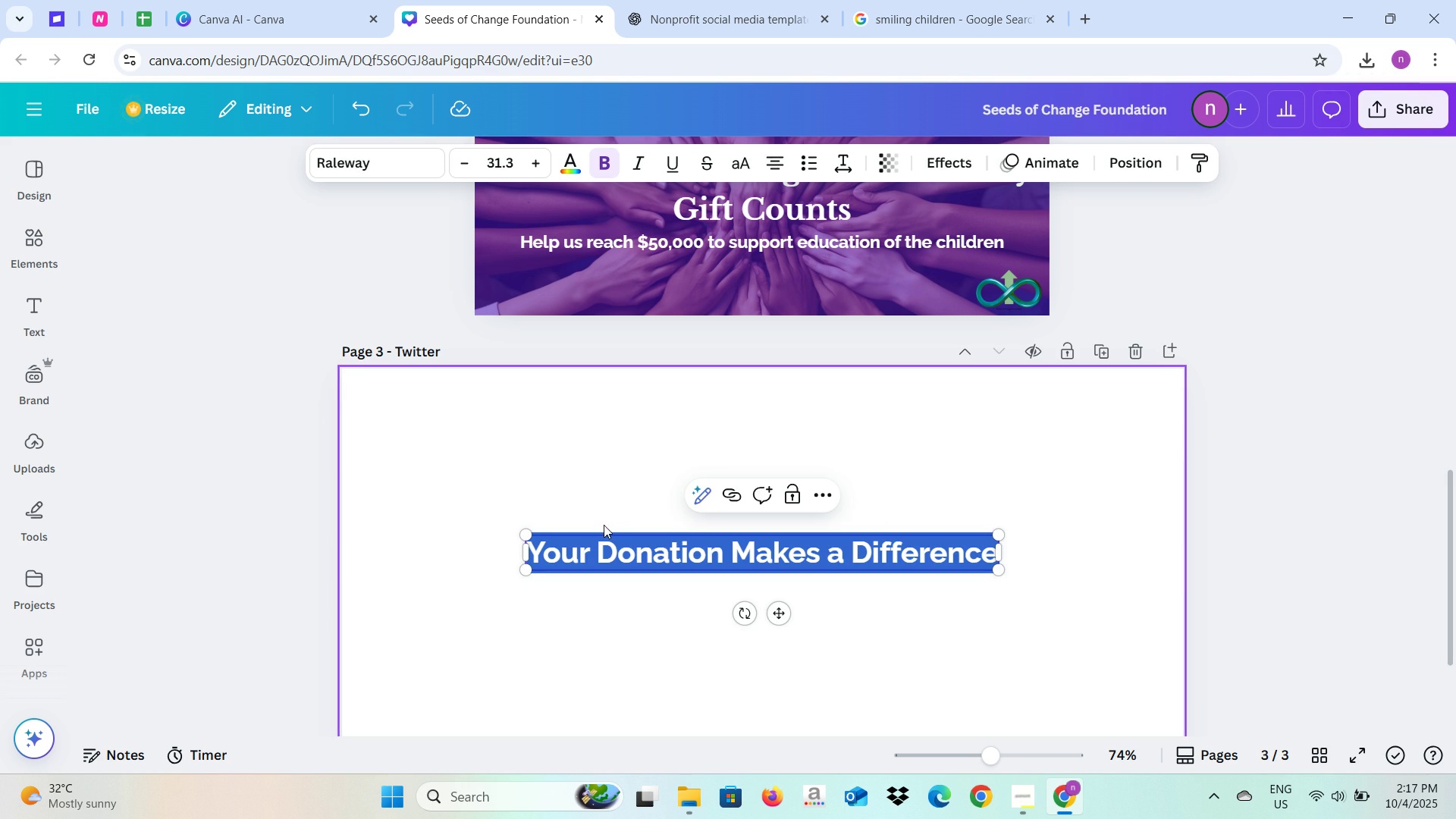 
left_click([375, 173])
 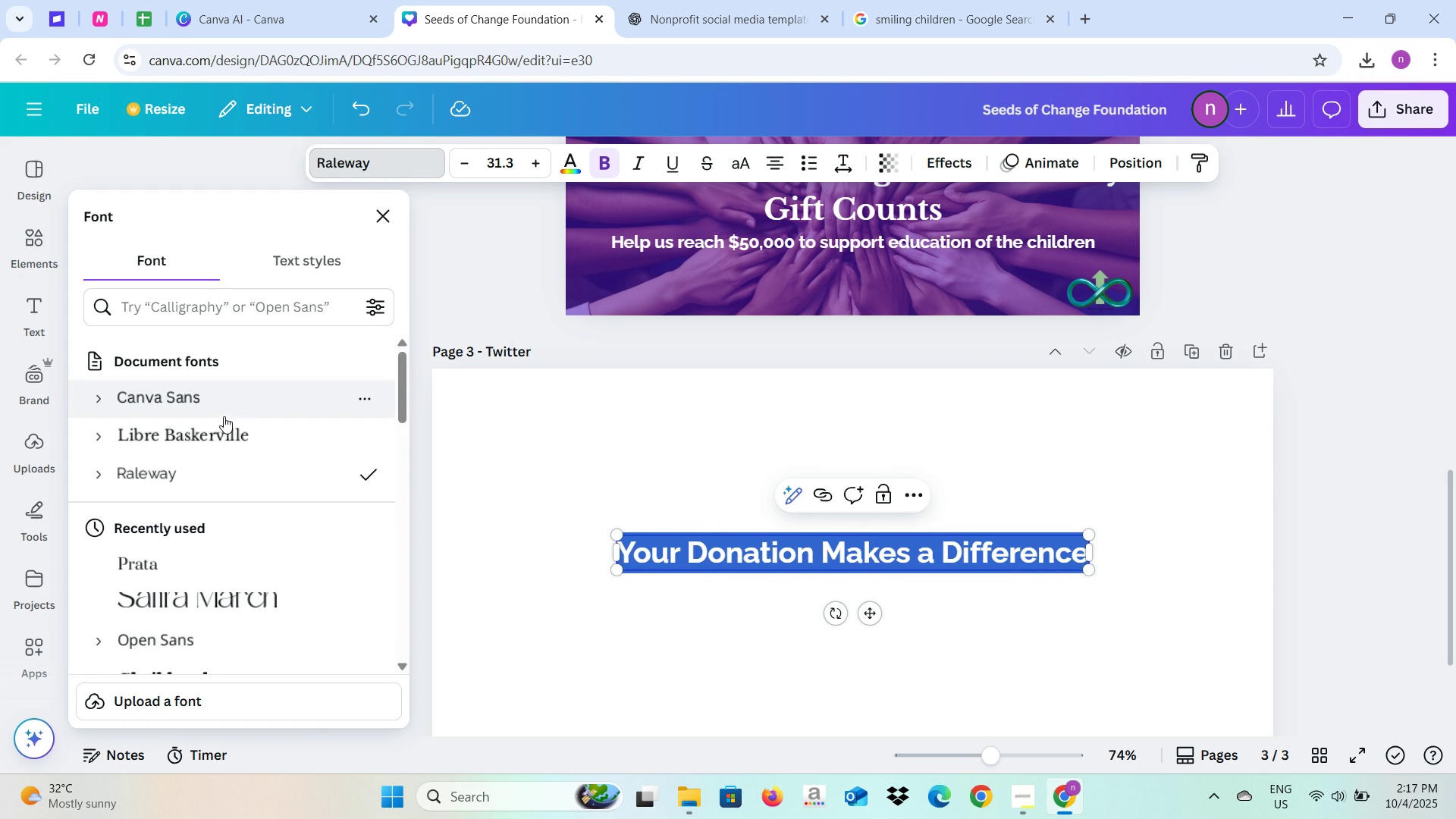 
left_click([225, 431])
 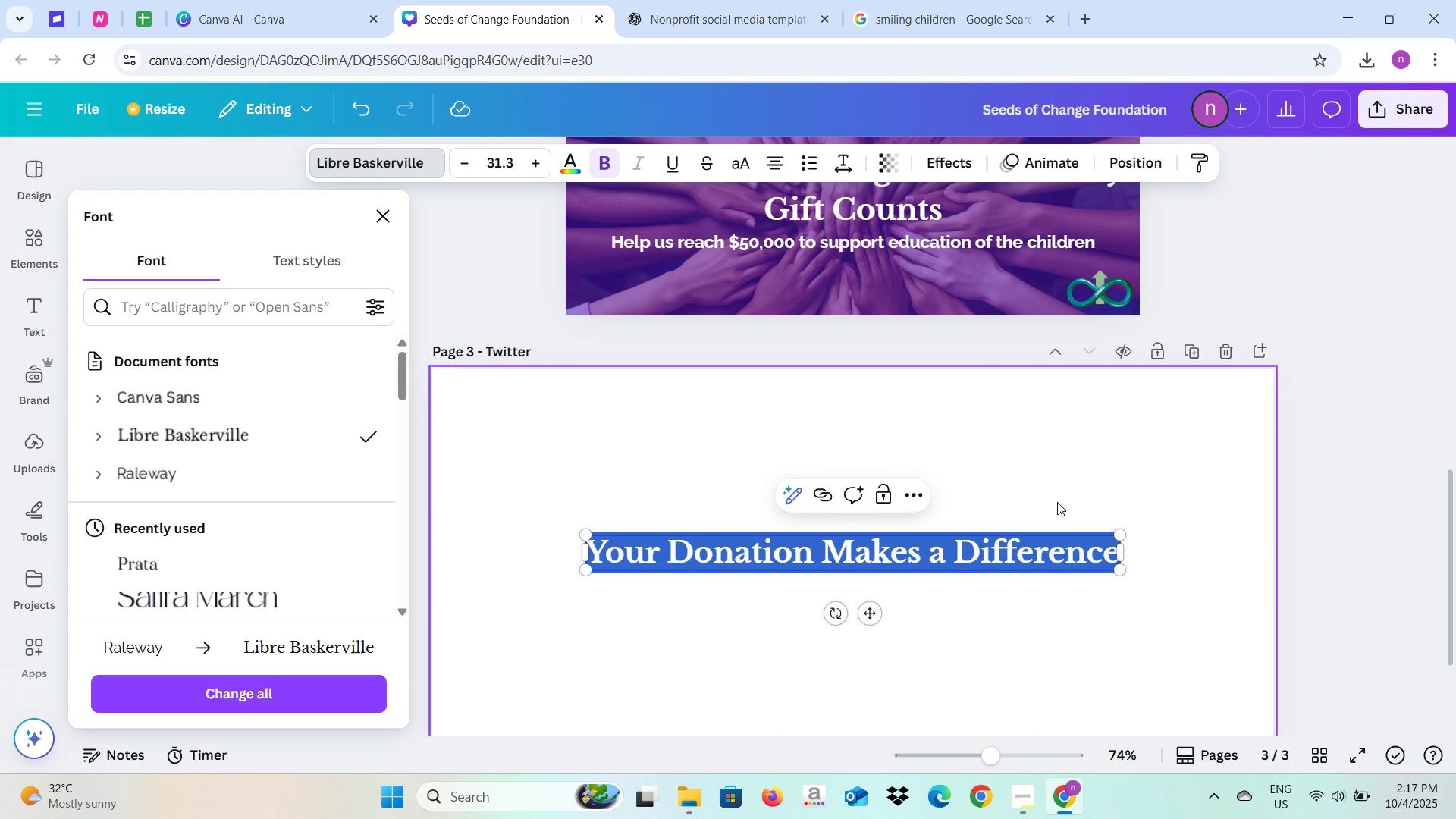 
left_click([1128, 513])
 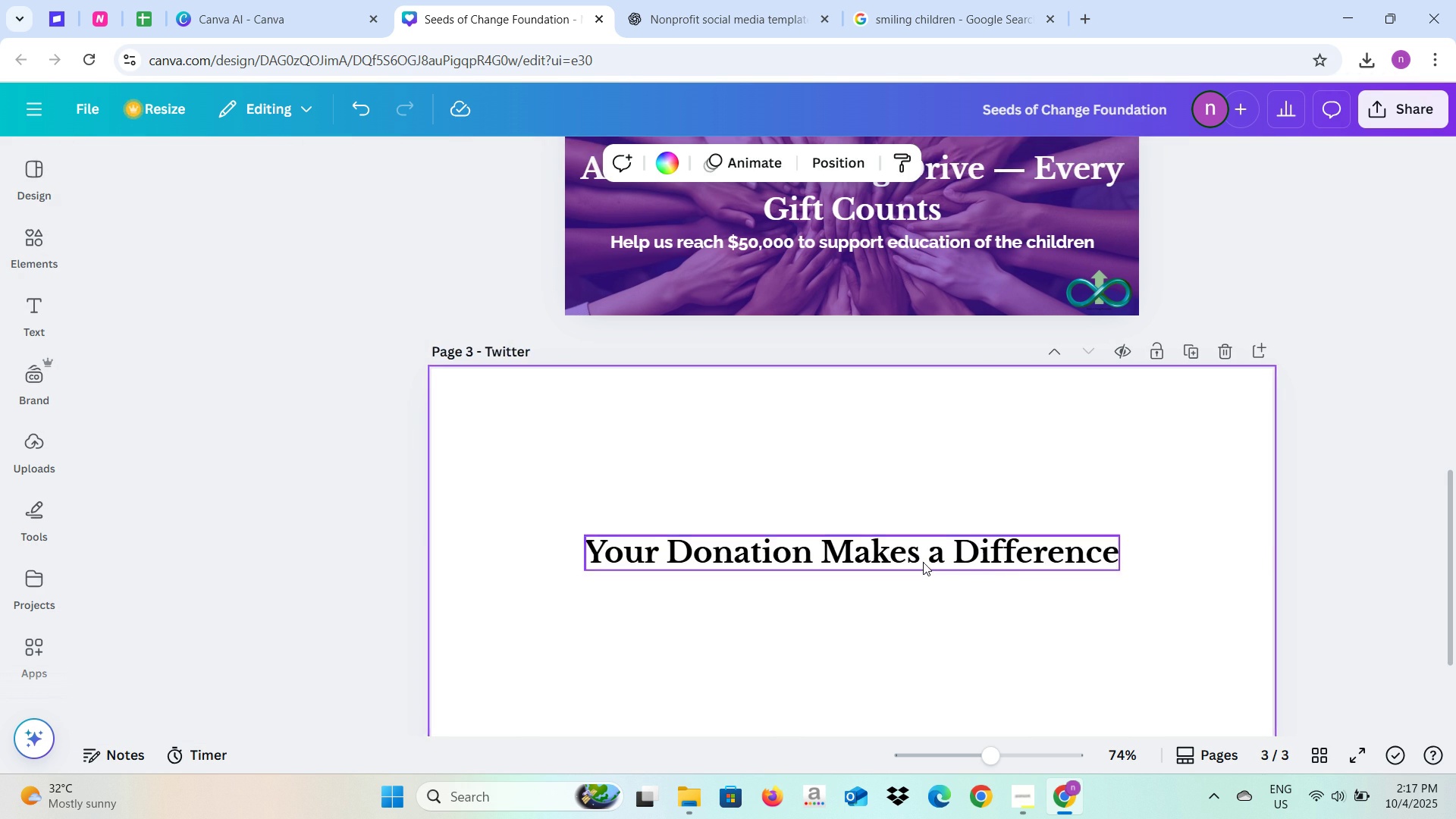 
left_click([923, 562])